 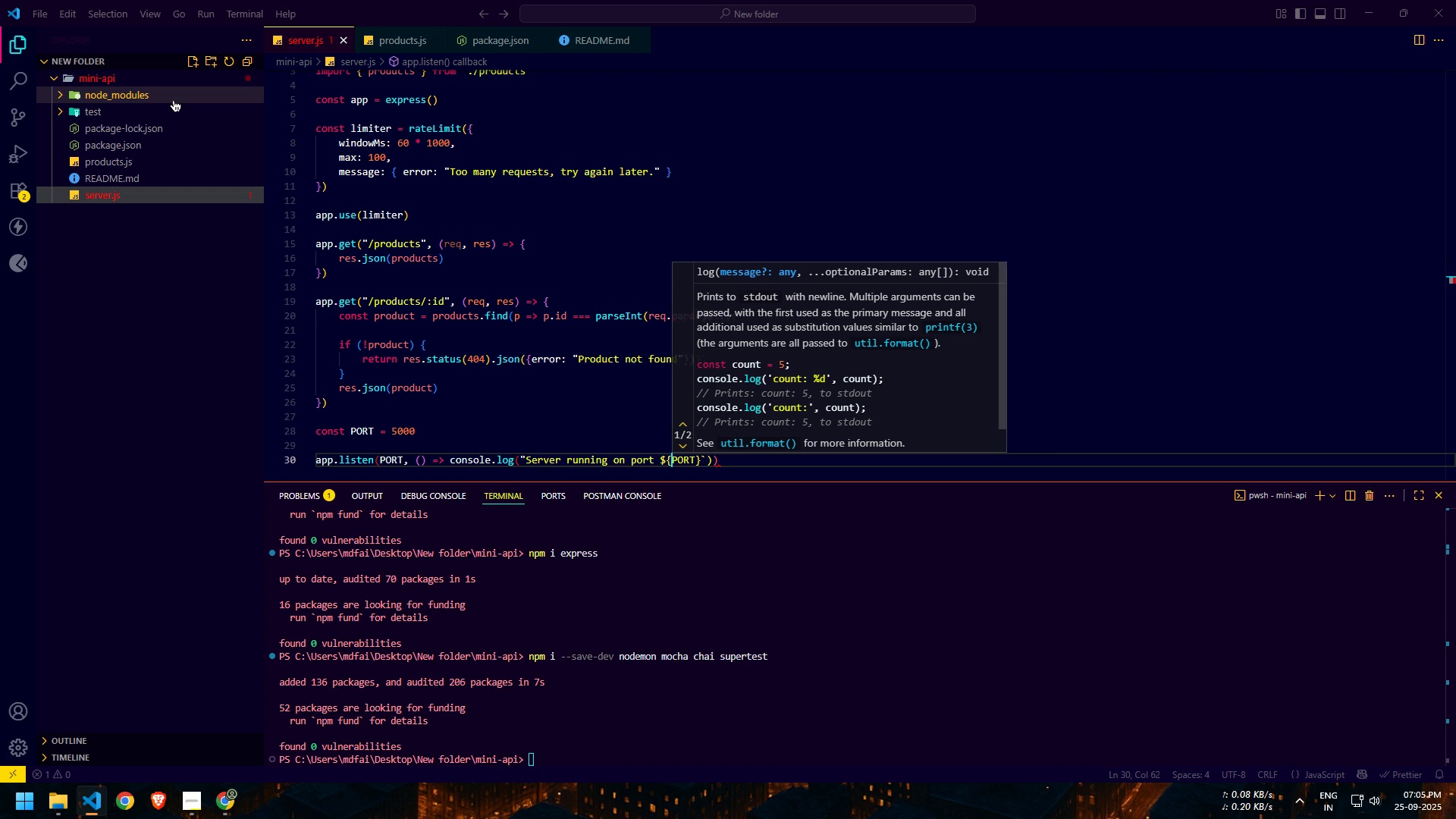 
key(Control+ArrowLeft)
 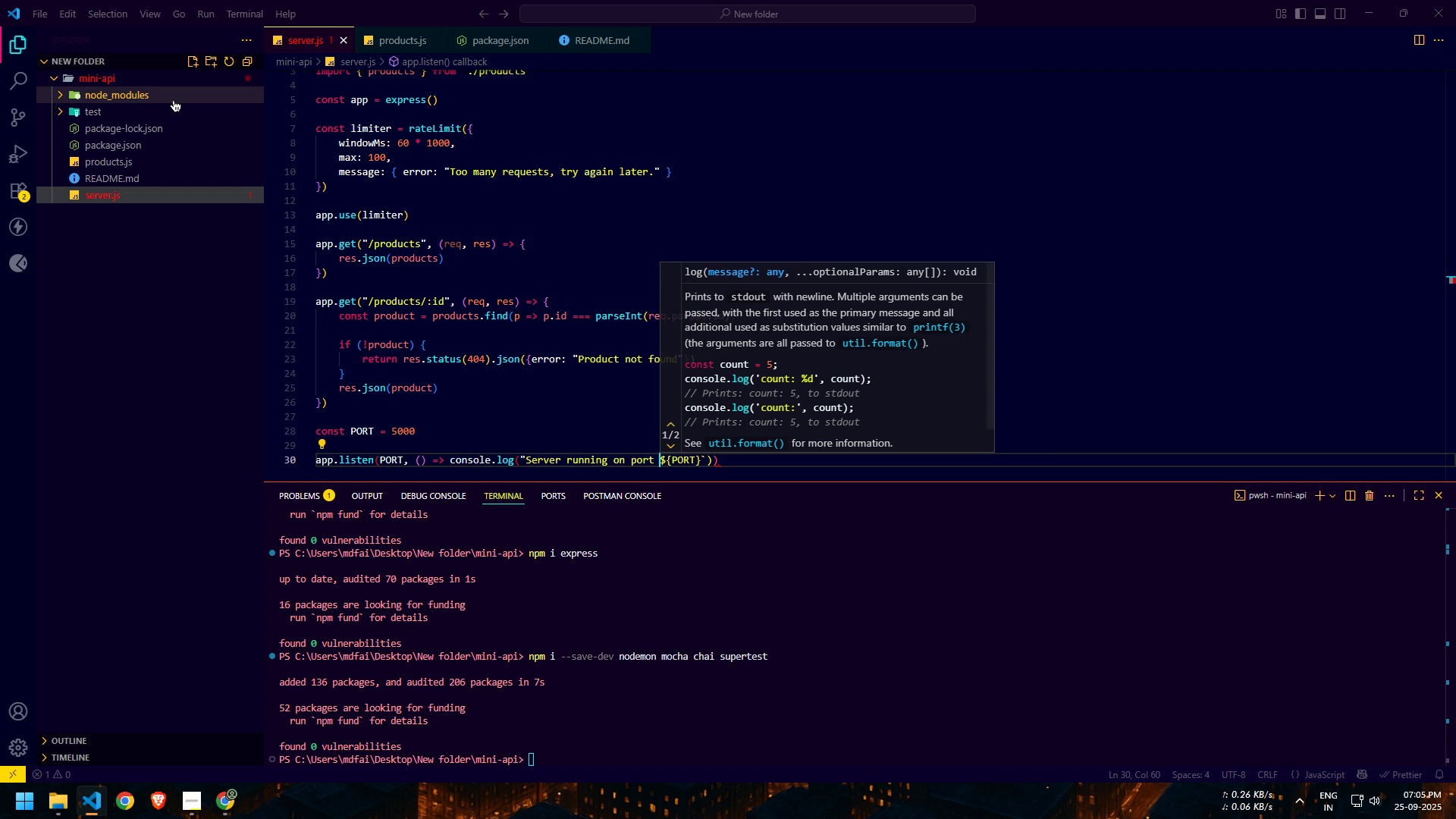 
key(Control+ArrowLeft)
 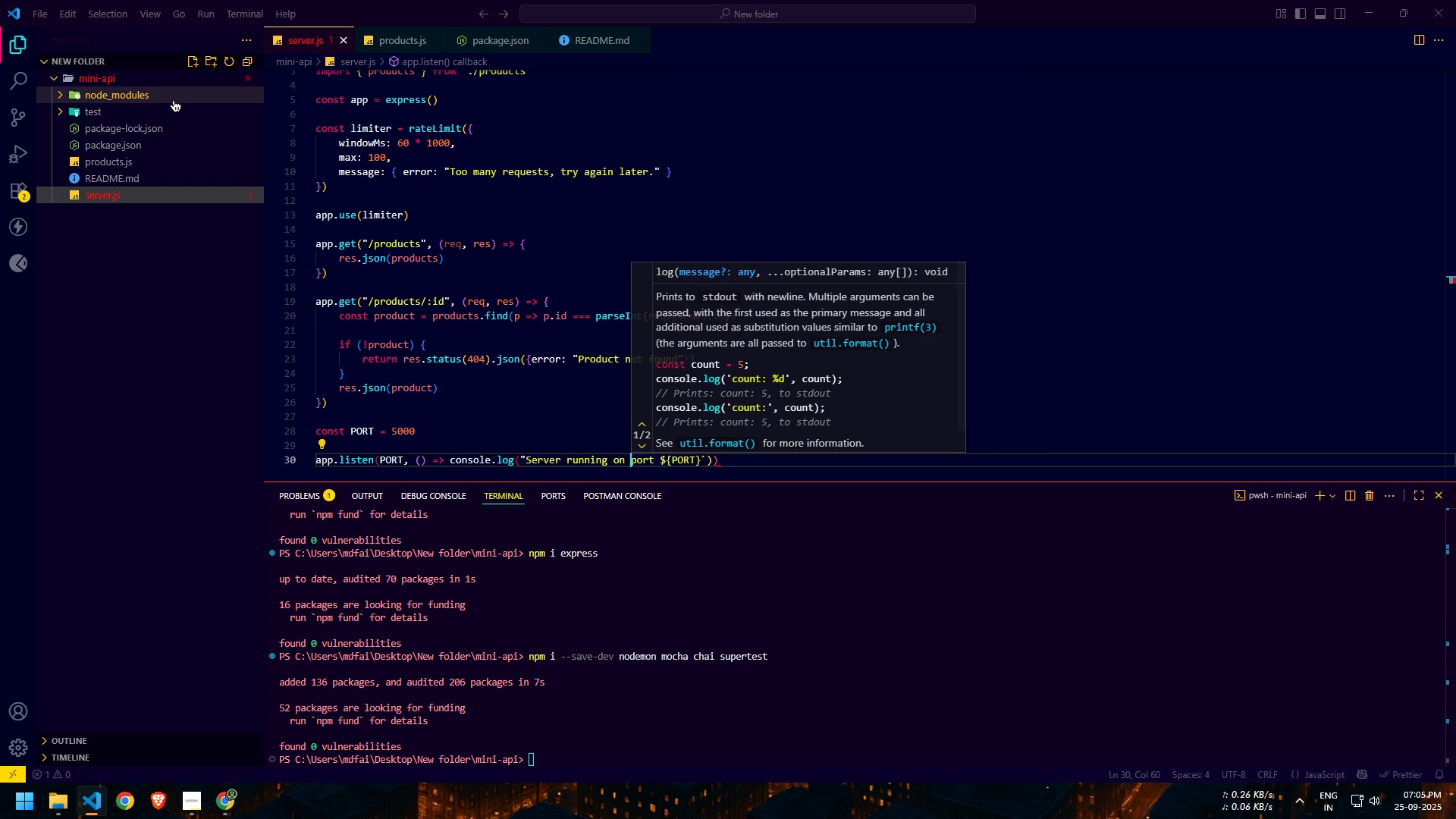 
key(Control+ArrowLeft)
 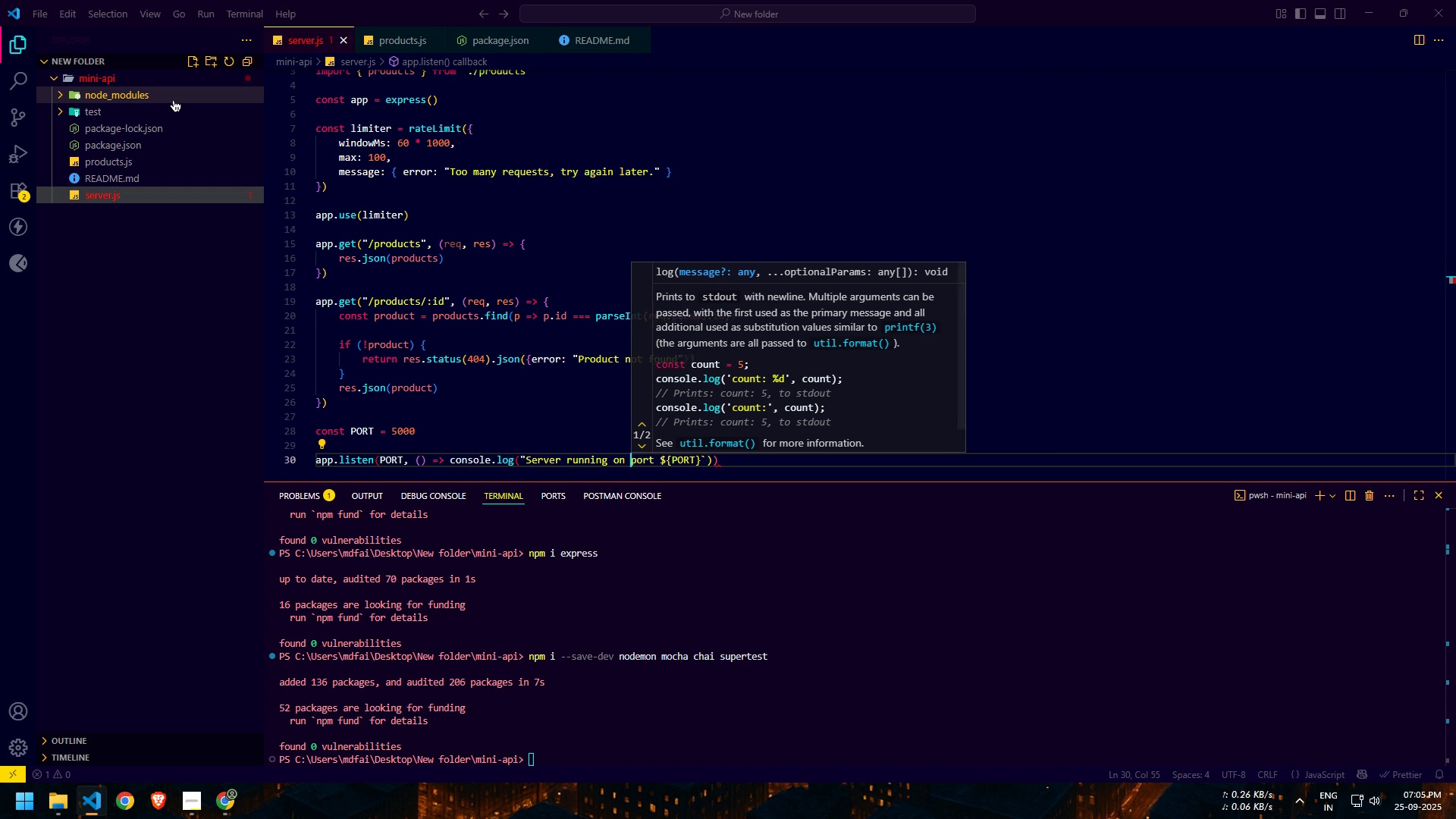 
key(Control+ArrowLeft)
 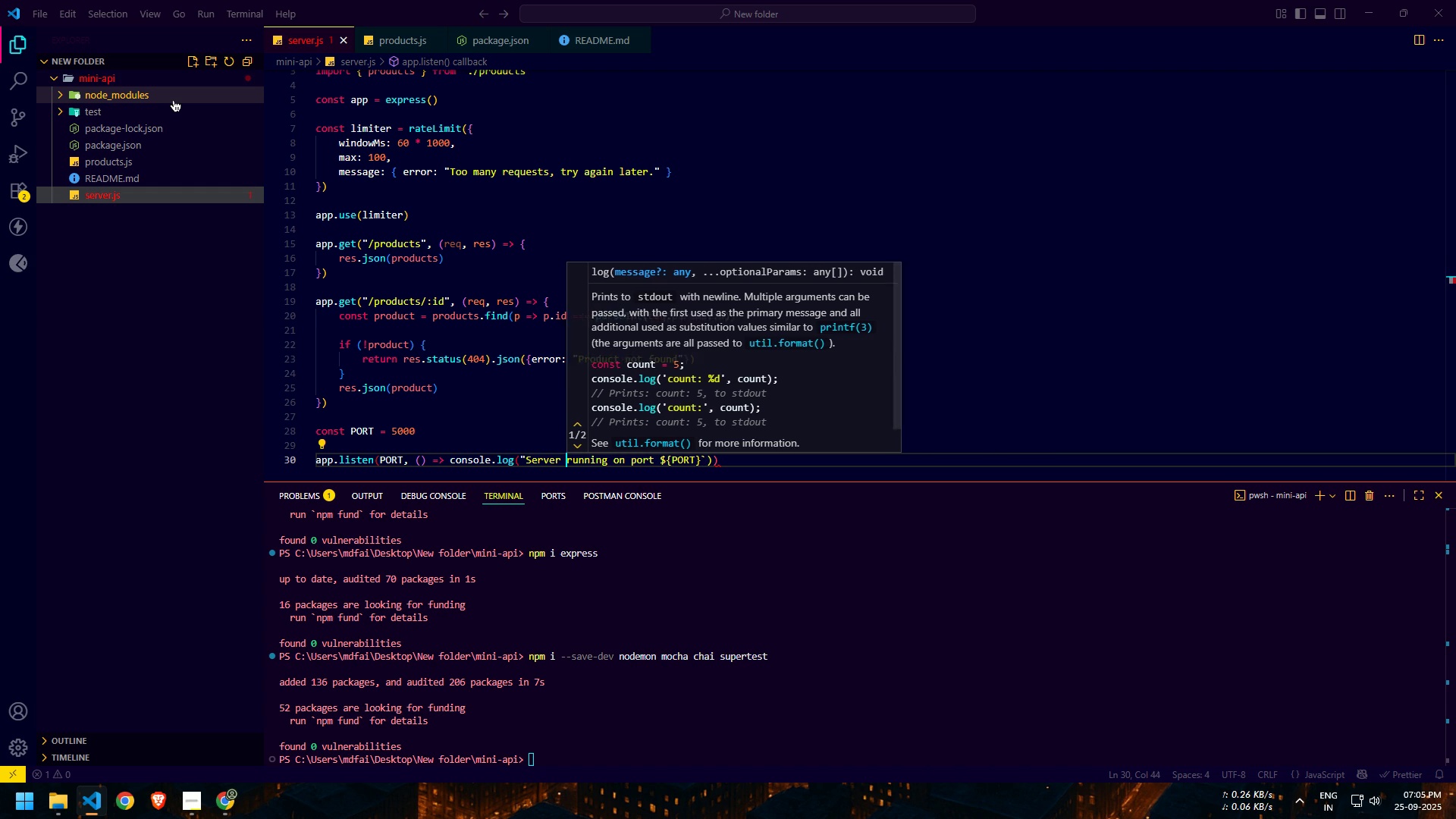 
key(Control+ArrowLeft)
 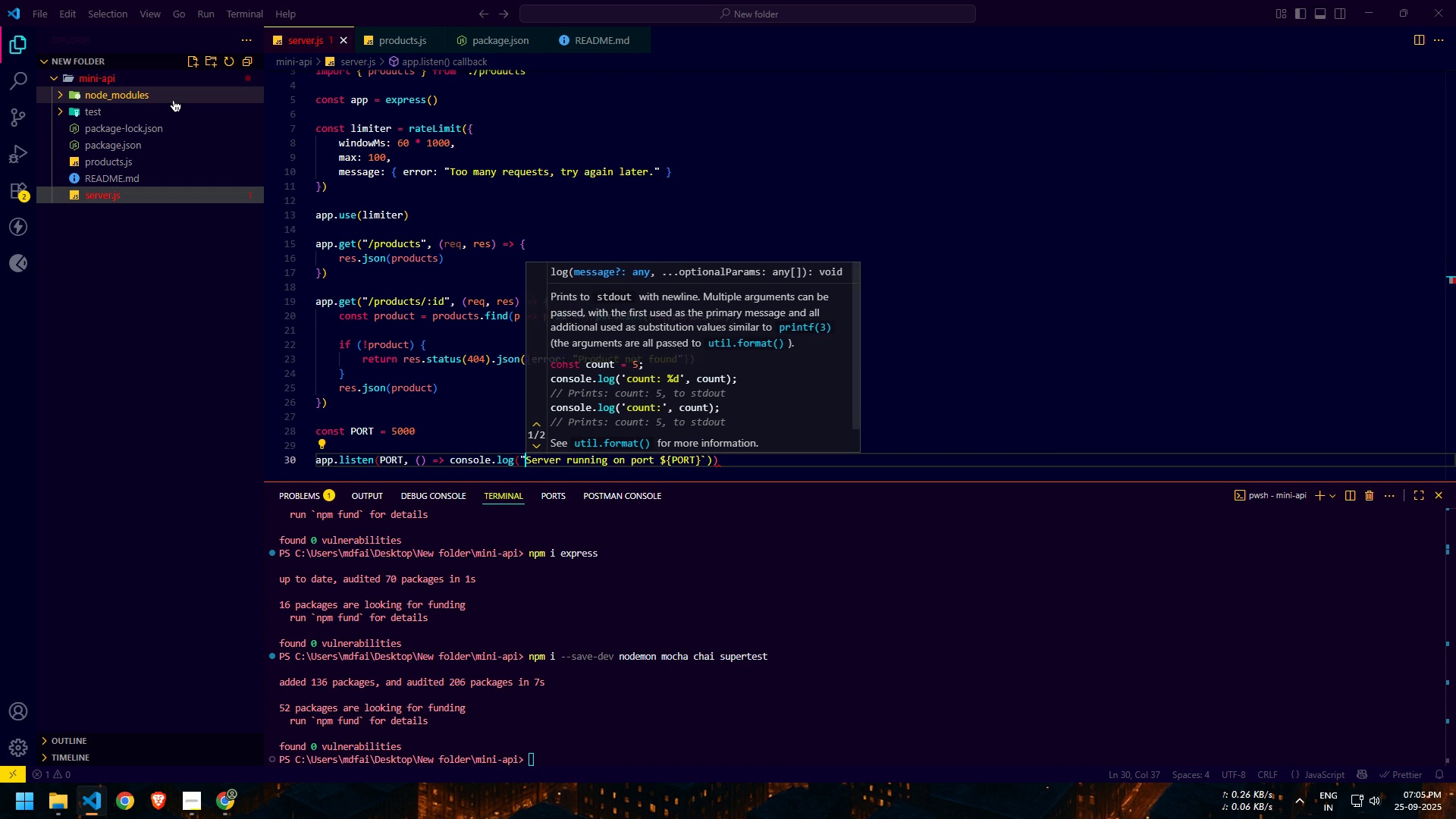 
key(Control+ArrowLeft)
 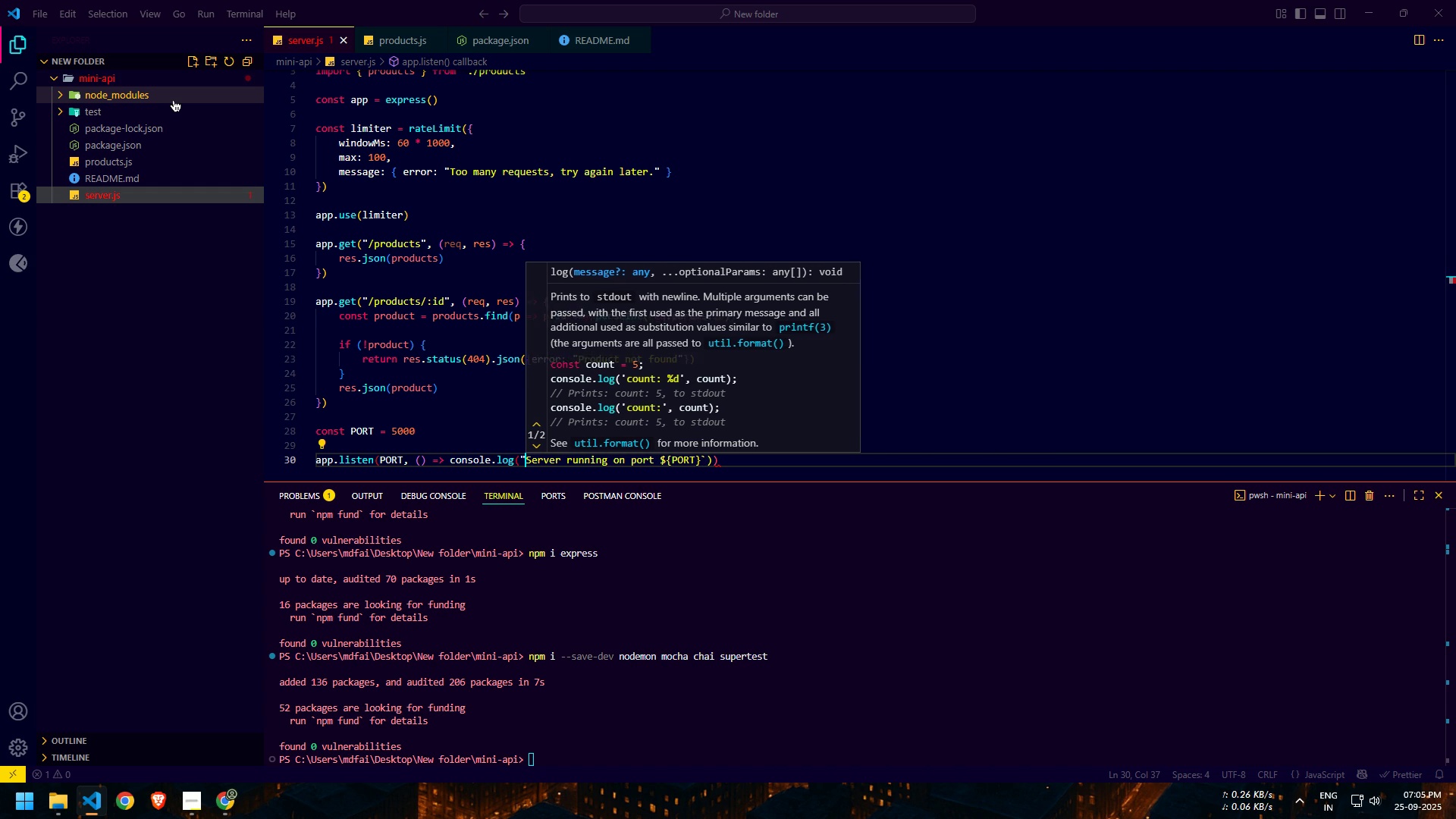 
key(Control+ArrowLeft)
 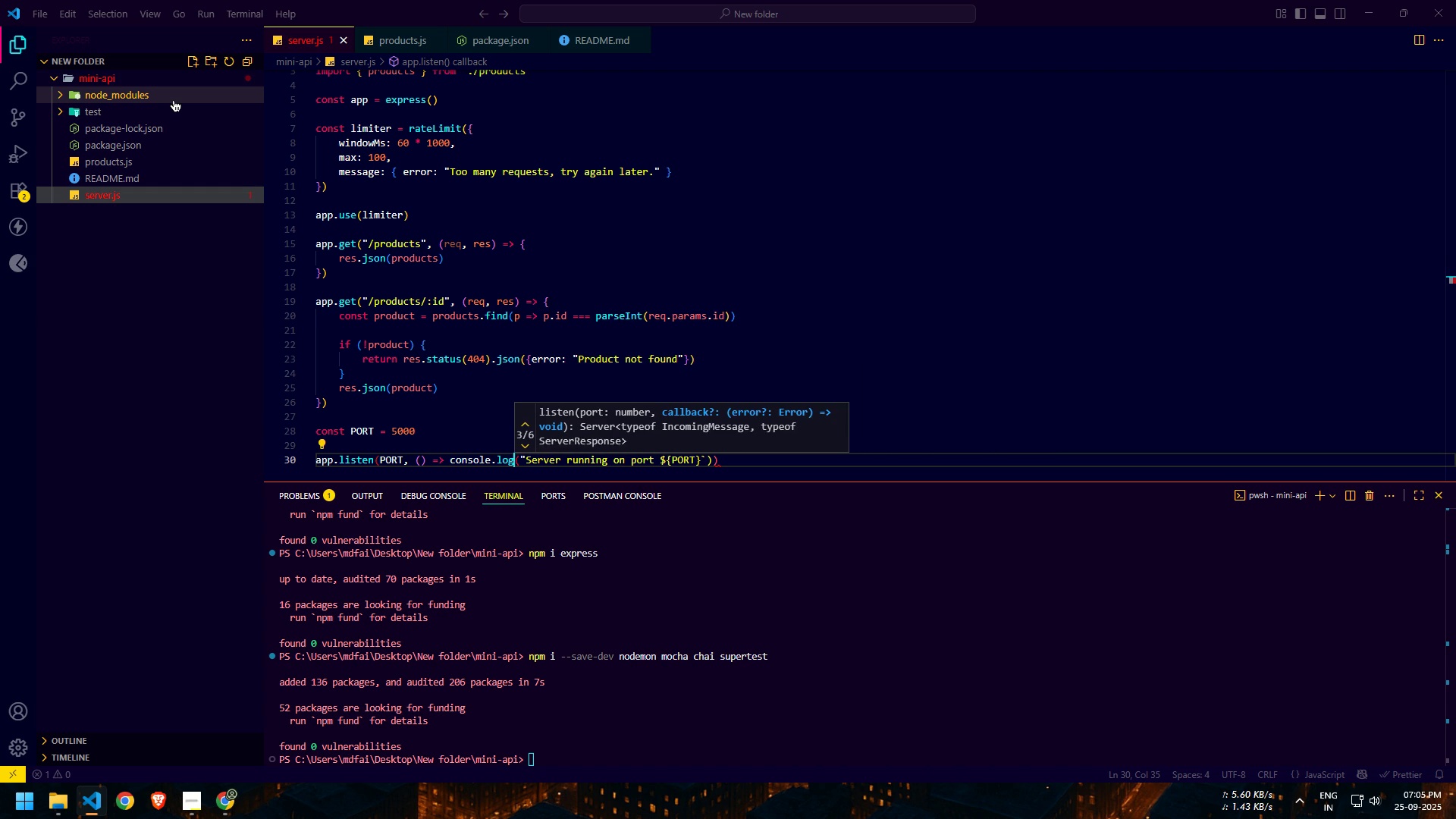 
key(ArrowRight)
 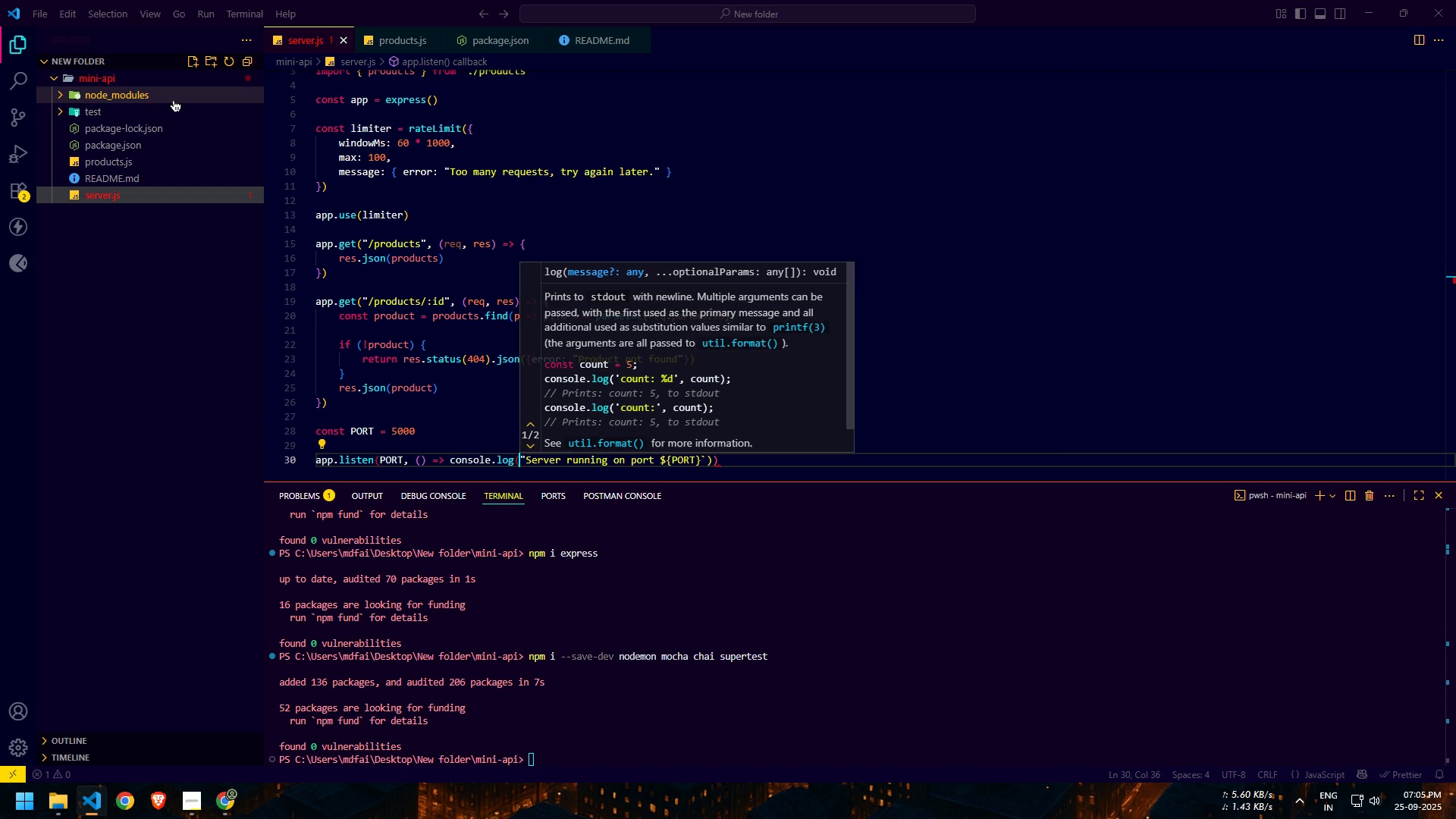 
key(Delete)
 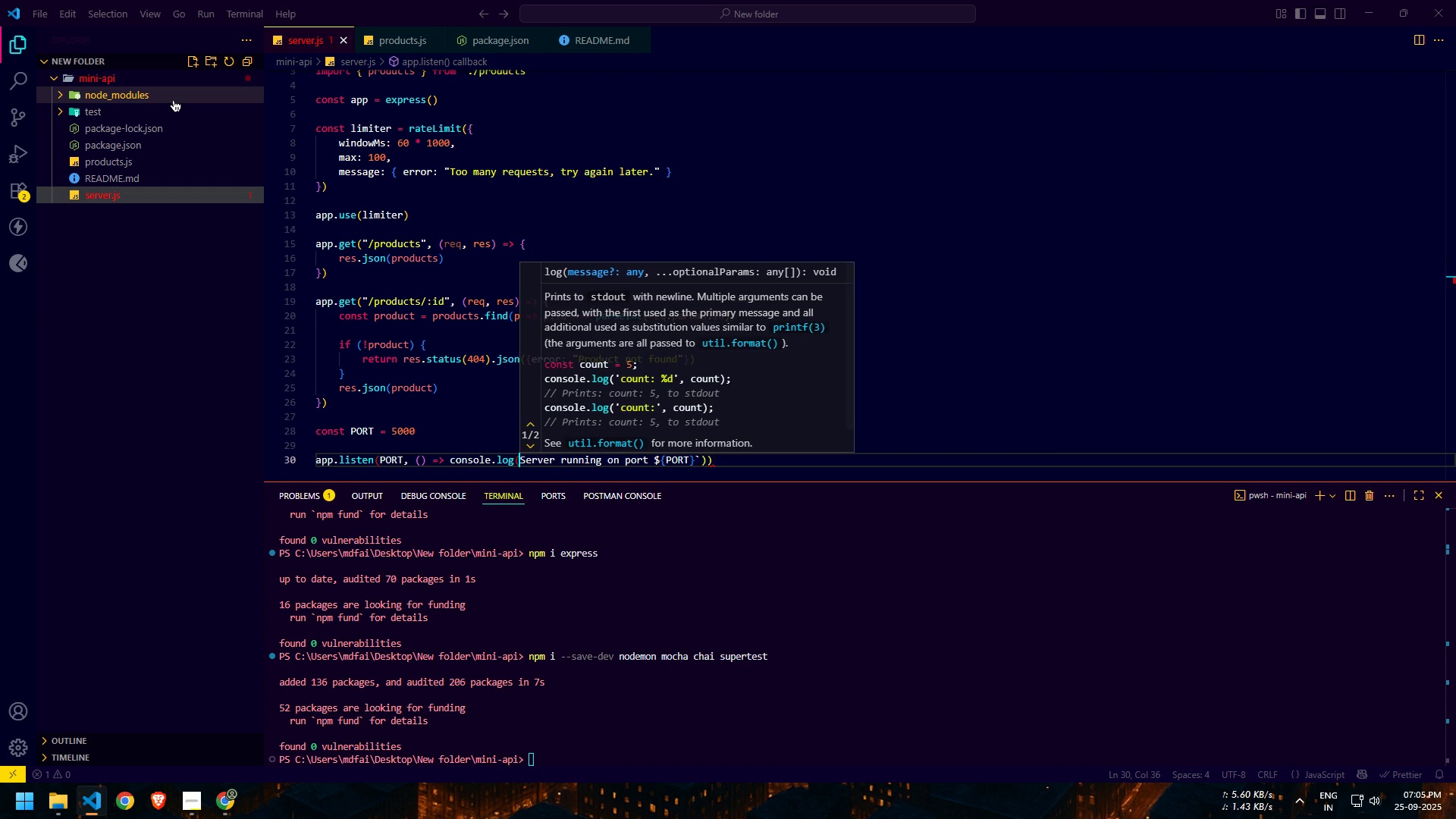 
key(Backquote)
 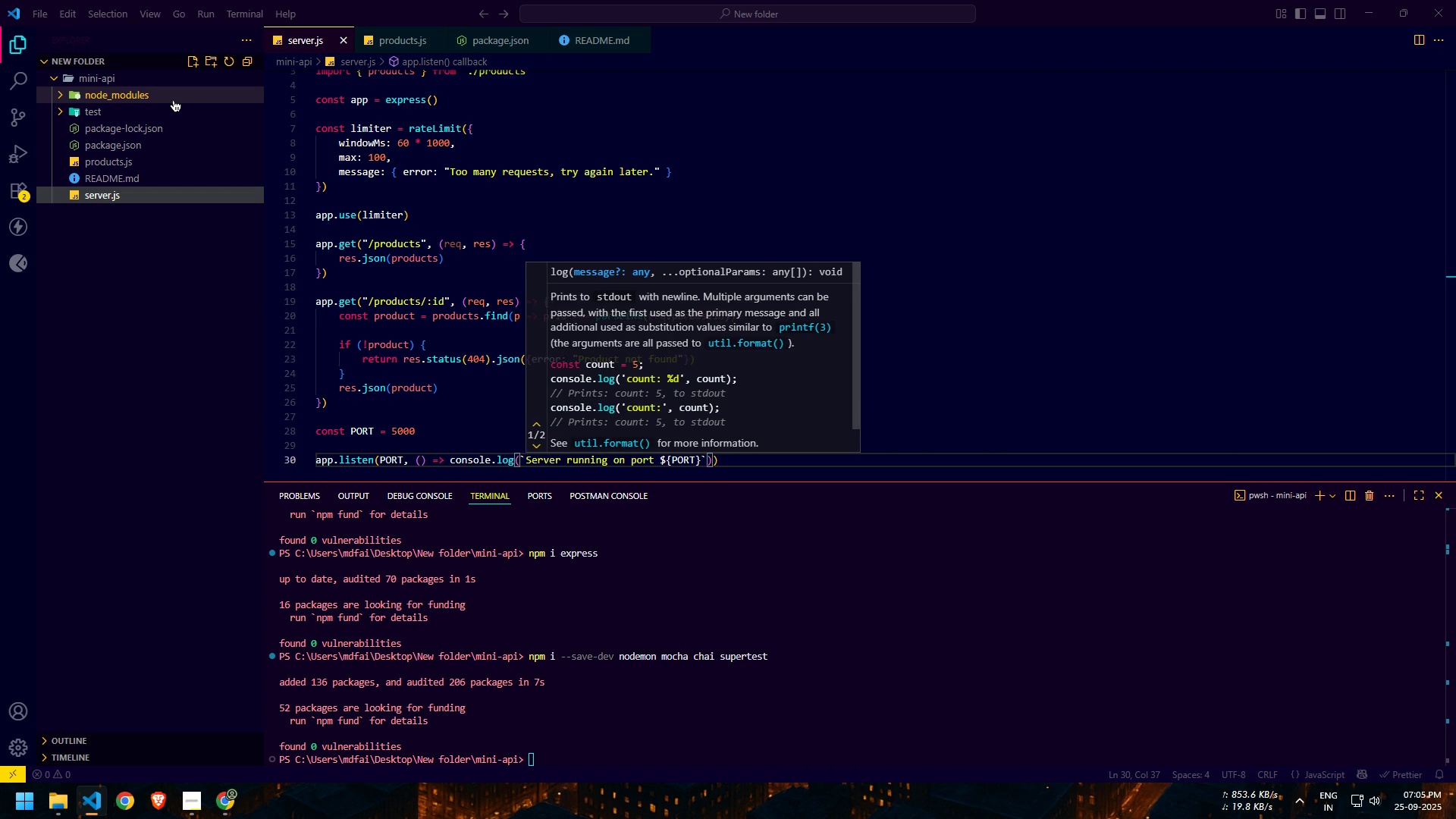 
key(End)